 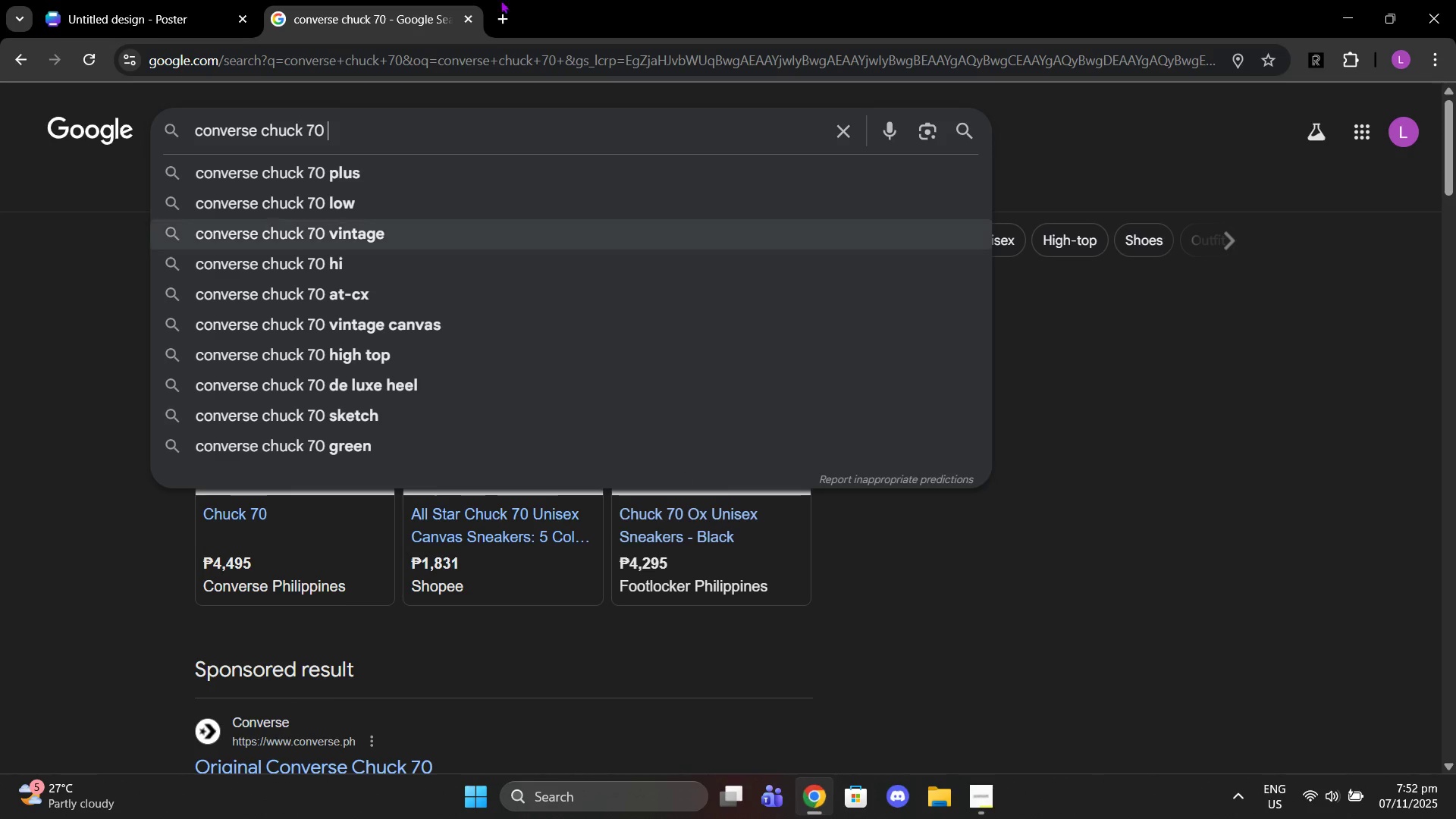 
key(Control+V)
 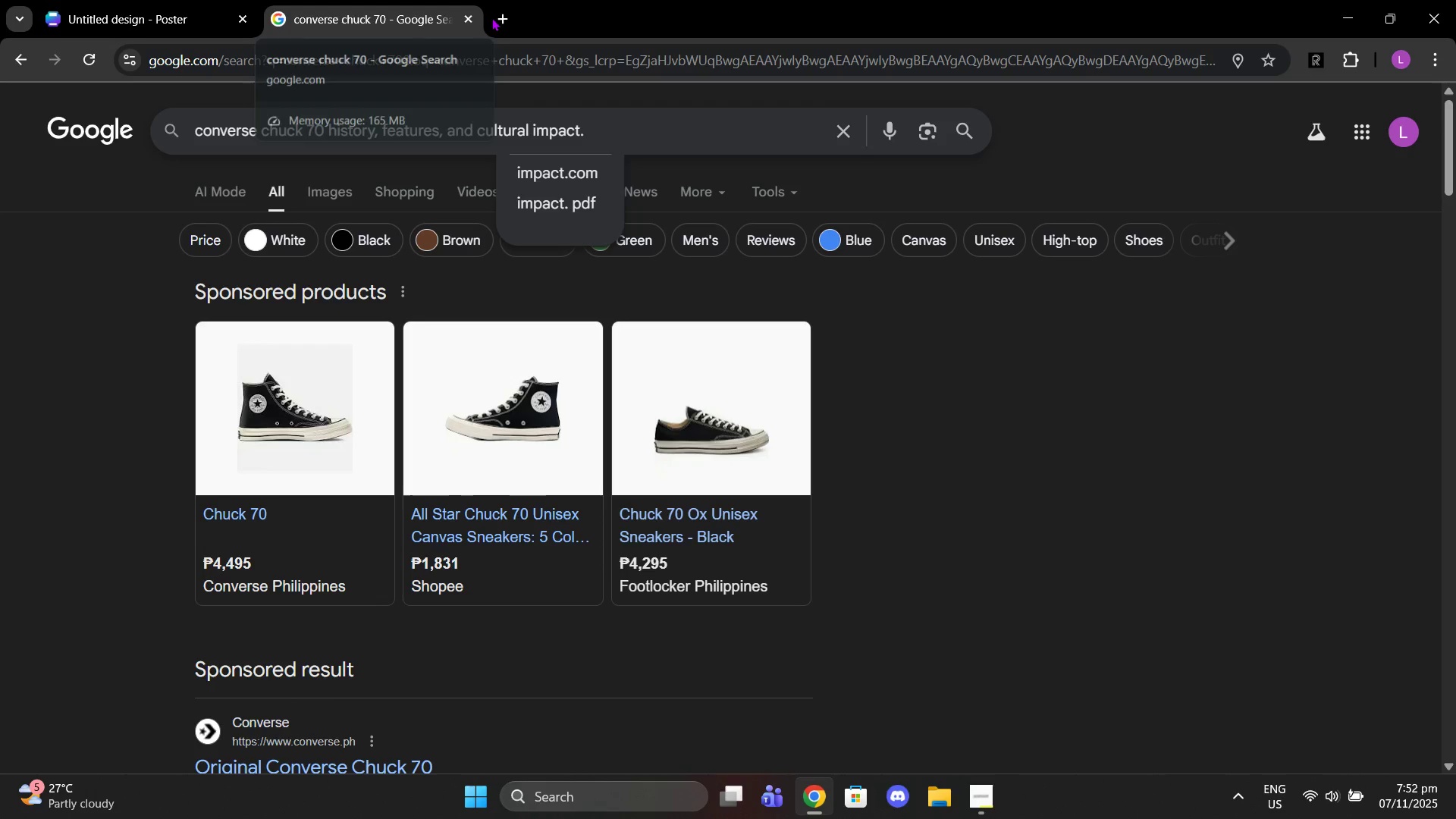 
key(Enter)
 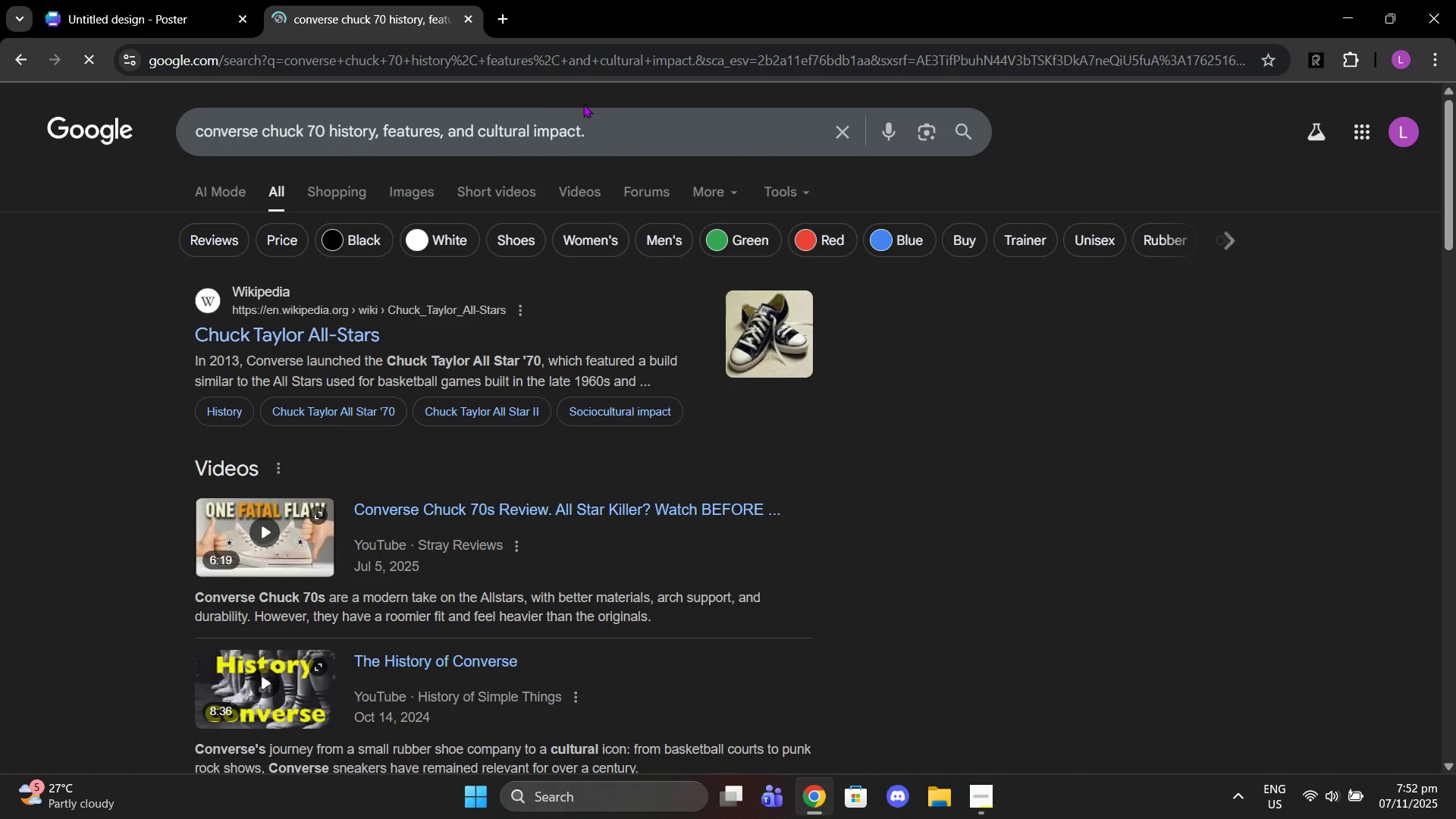 
left_click([658, 108])
 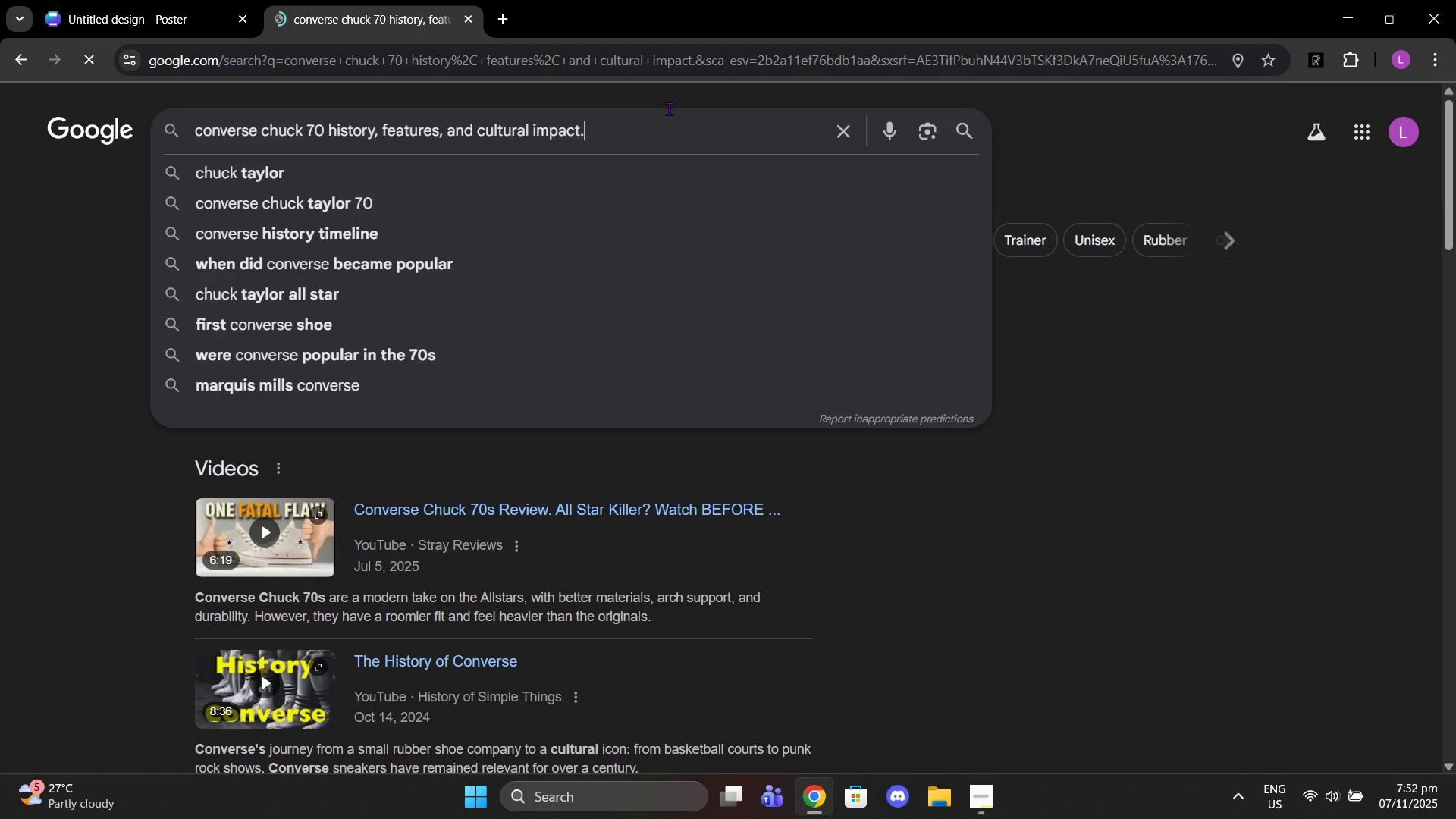 
key(Backspace)
 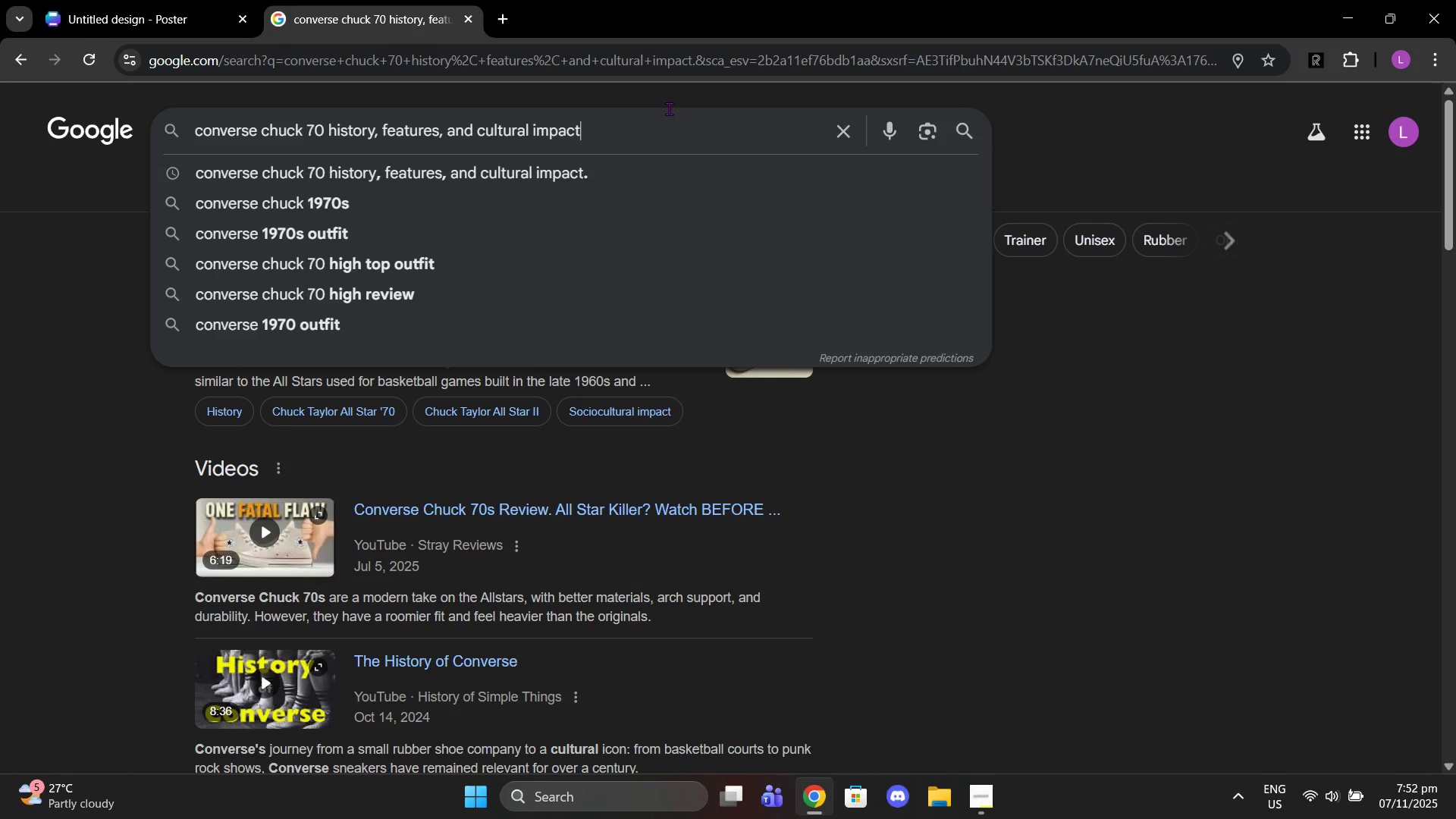 
key(Enter)
 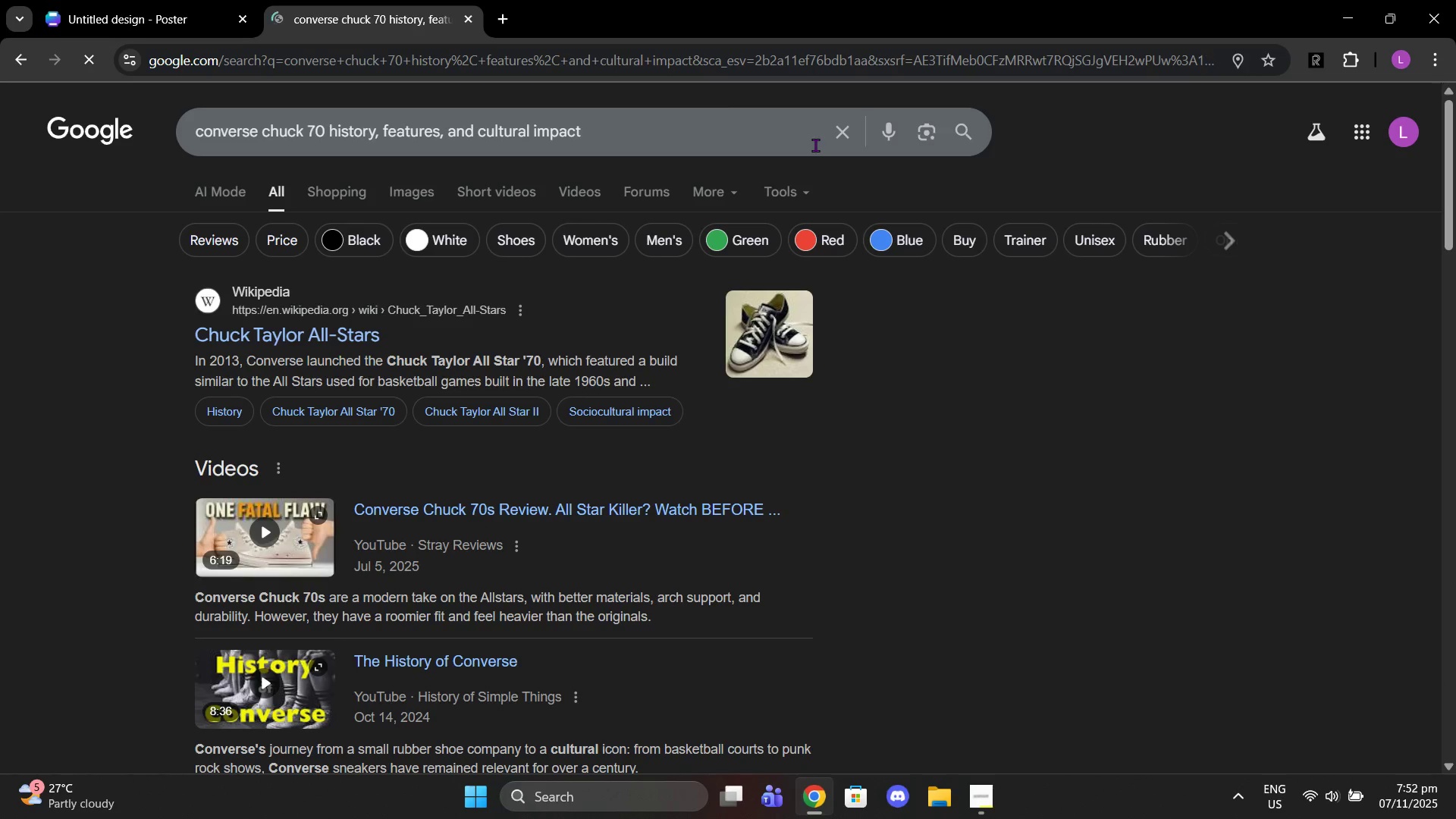 
scroll: coordinate [705, 275], scroll_direction: down, amount: 3.0
 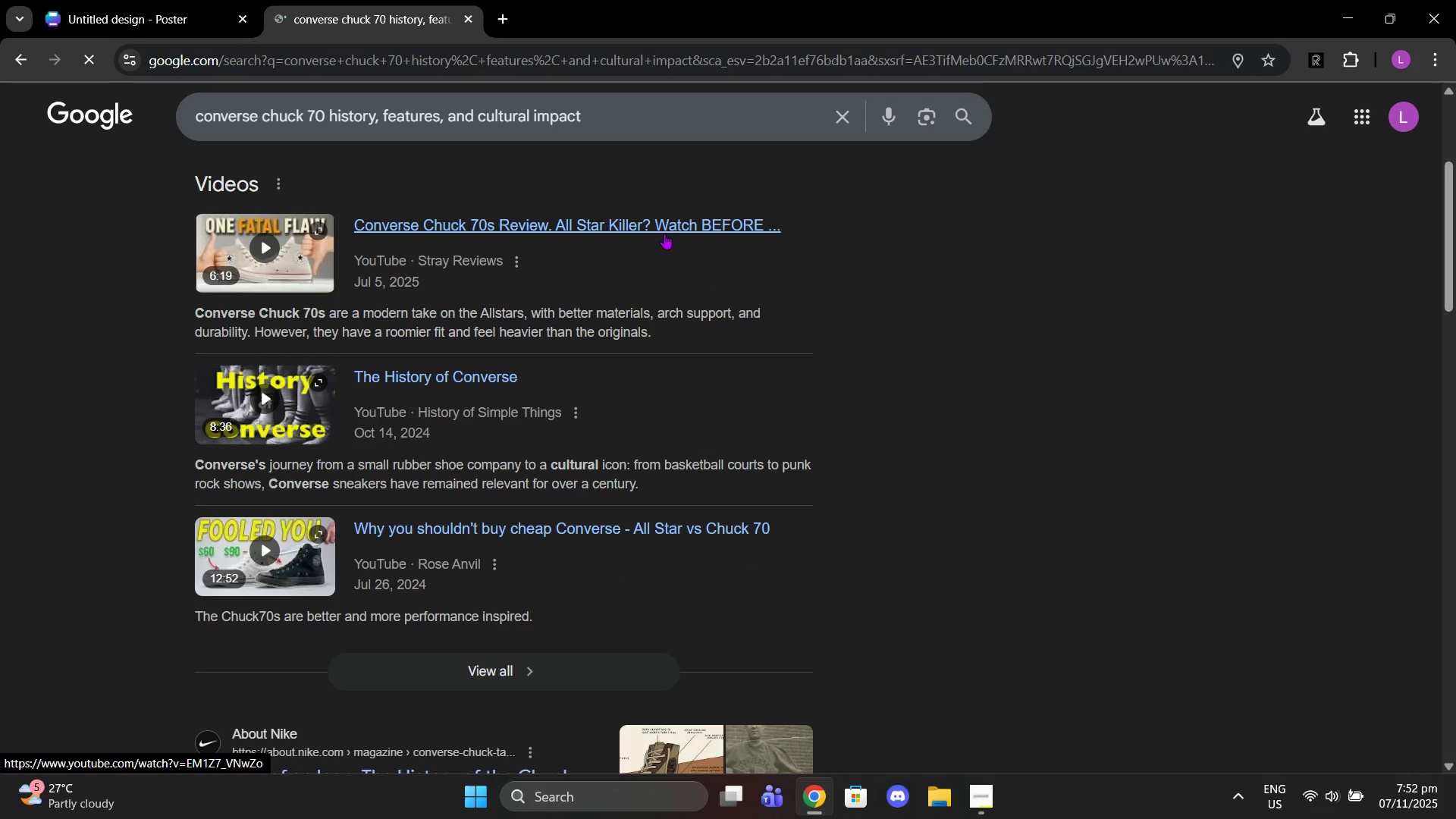 
scroll: coordinate [472, 213], scroll_direction: up, amount: 2.0
 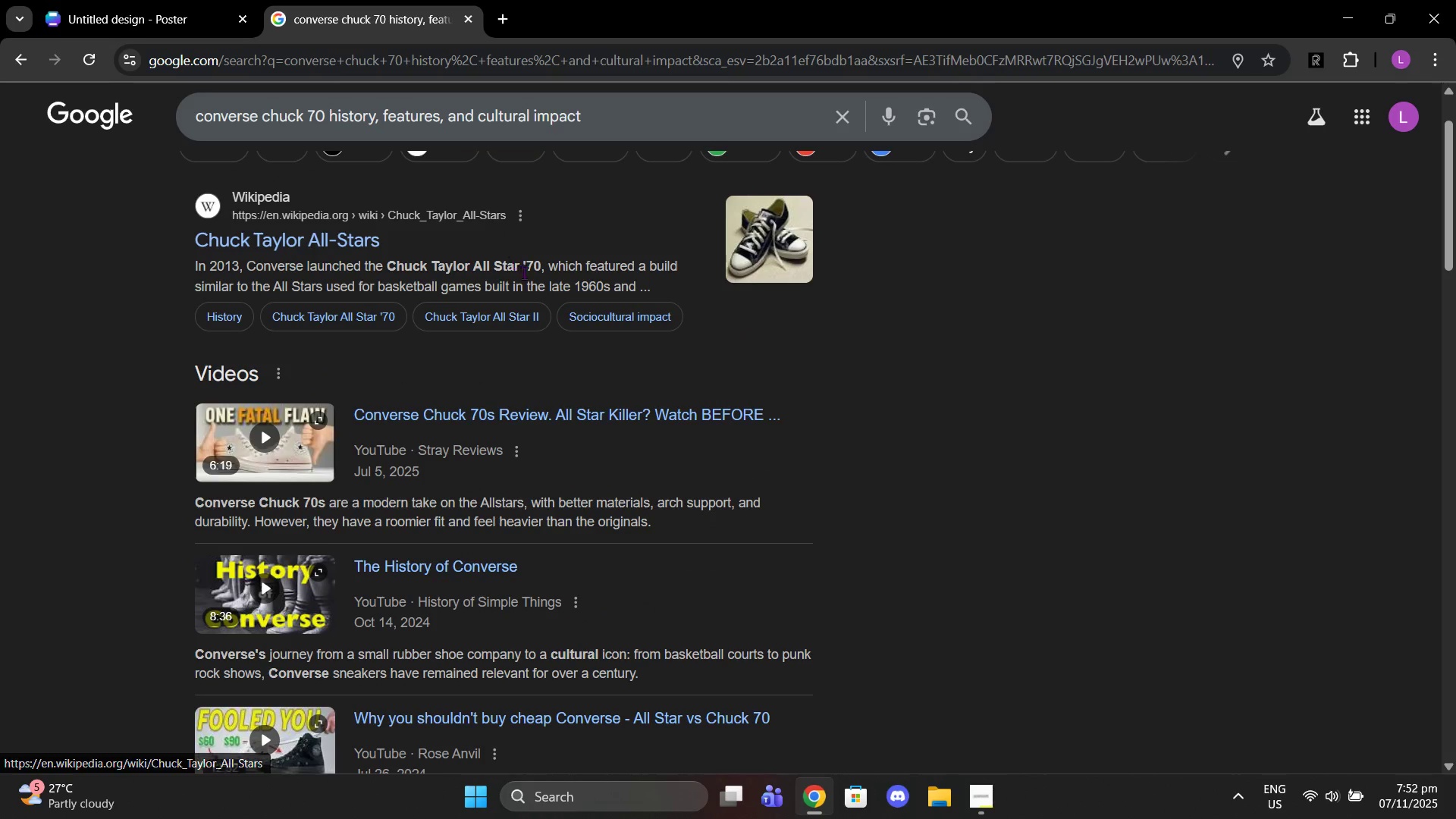 
scroll: coordinate [530, 298], scroll_direction: down, amount: 10.0
 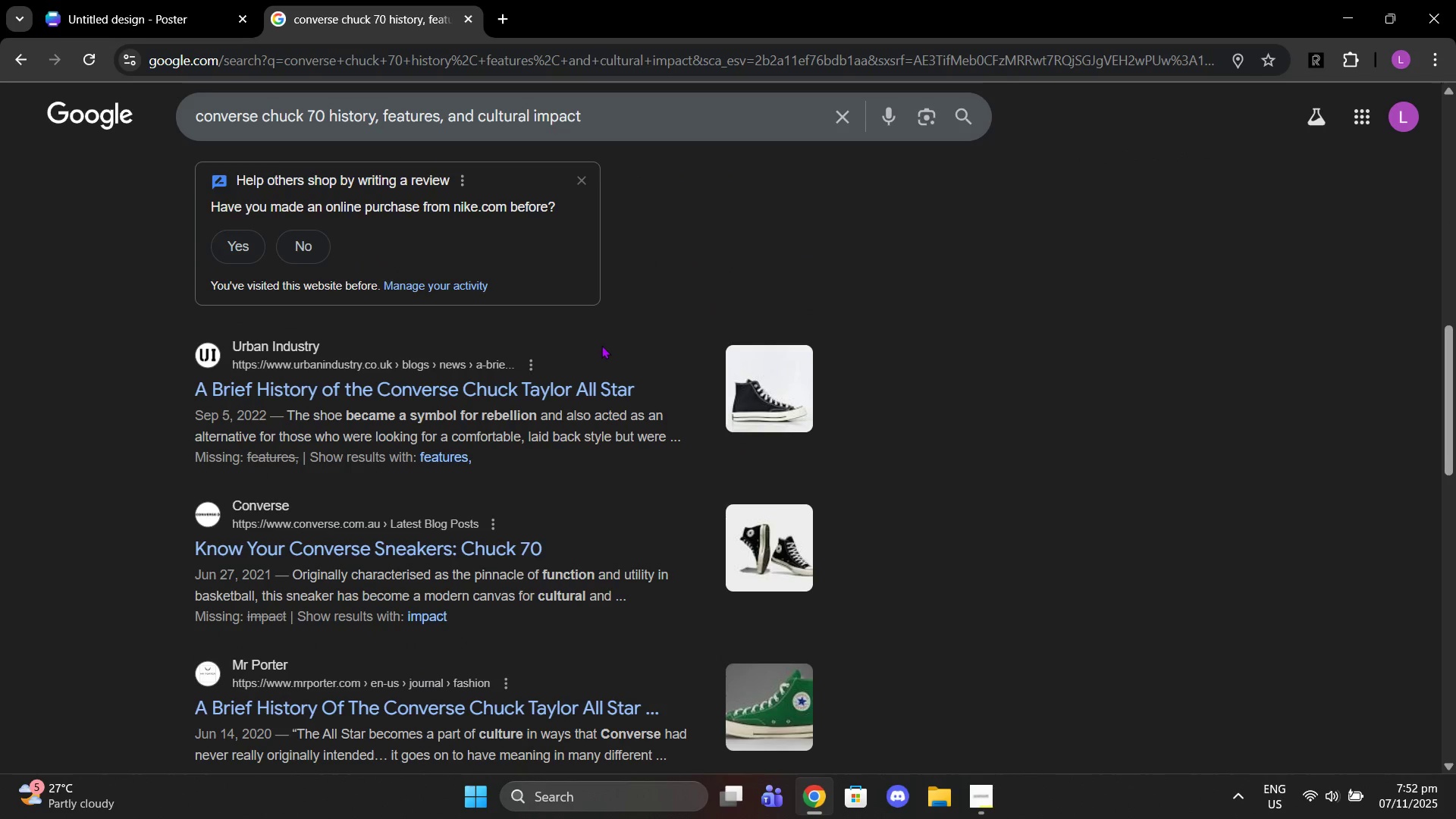 
scroll: coordinate [596, 340], scroll_direction: up, amount: 12.0
 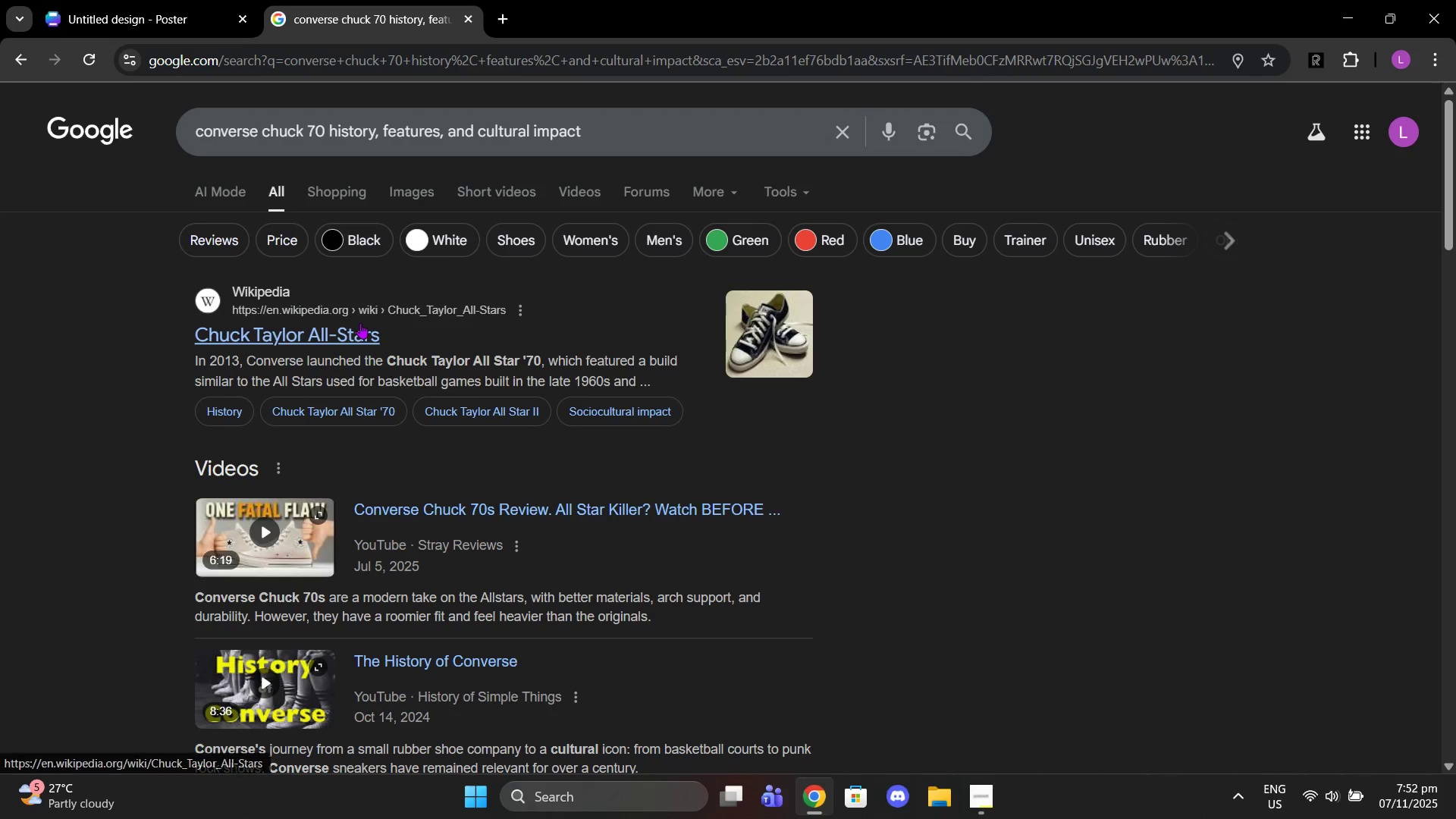 
left_click([360, 323])
 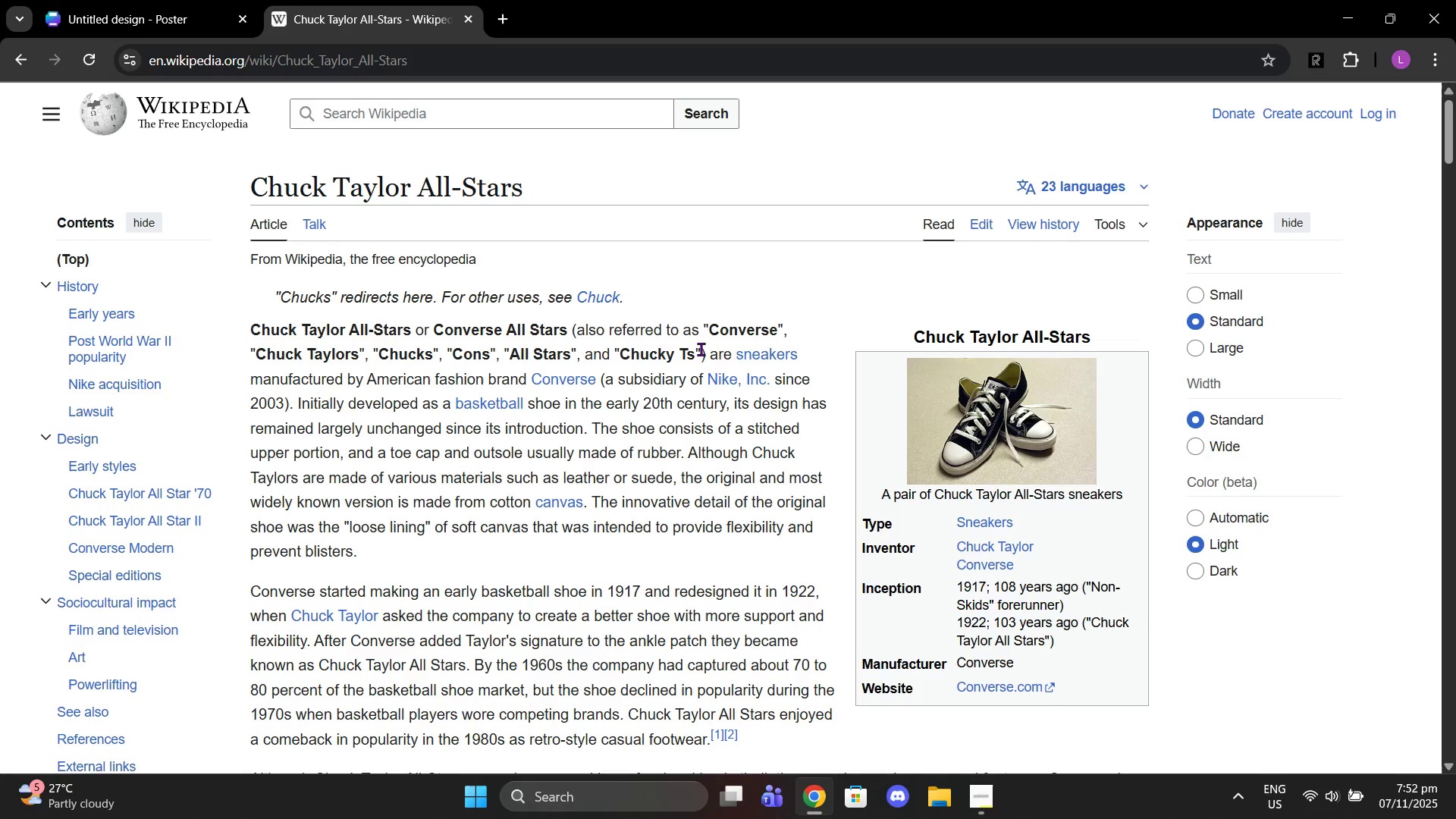 
scroll: coordinate [627, 375], scroll_direction: down, amount: 25.0
 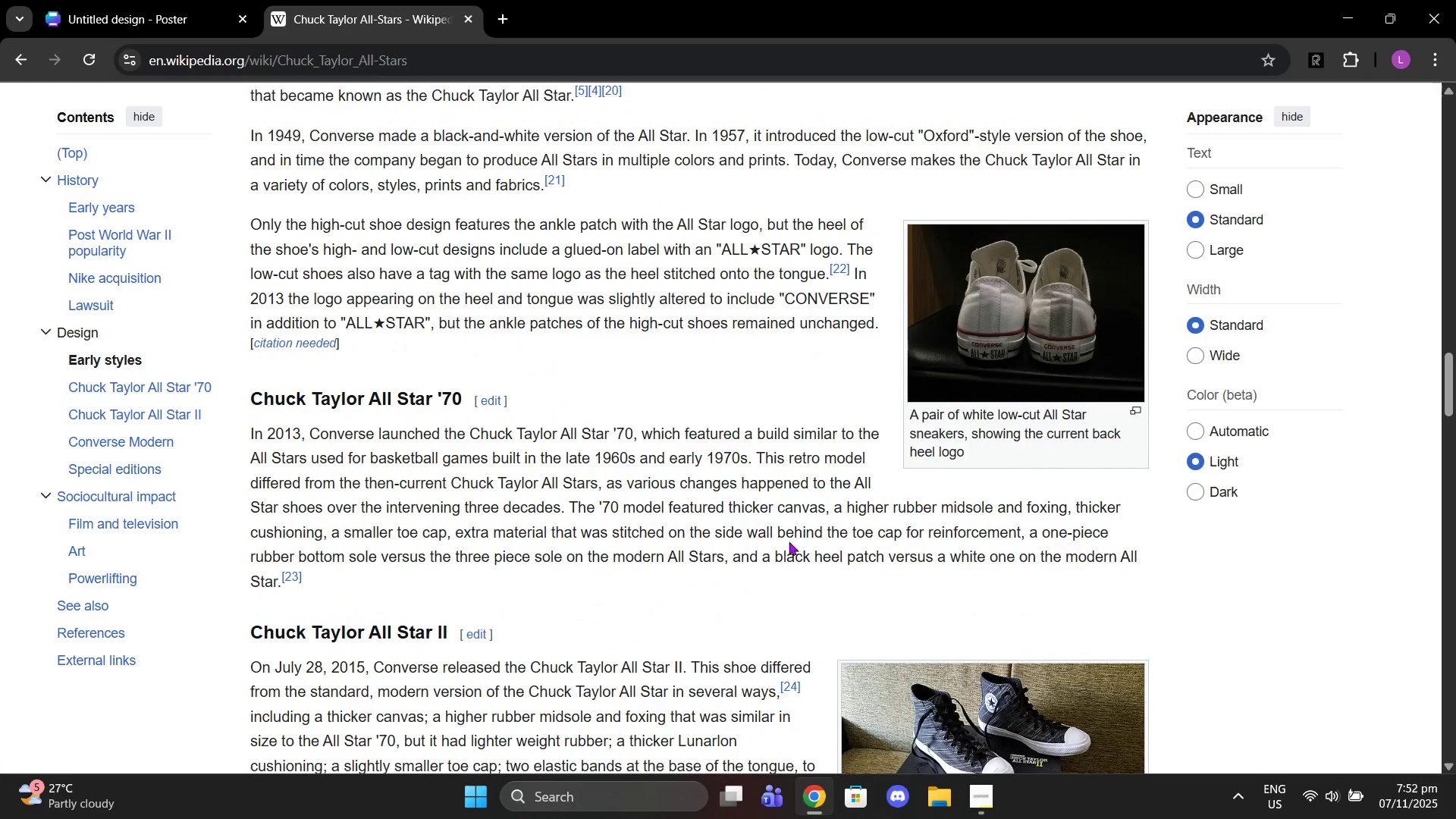 
wait(7.58)
 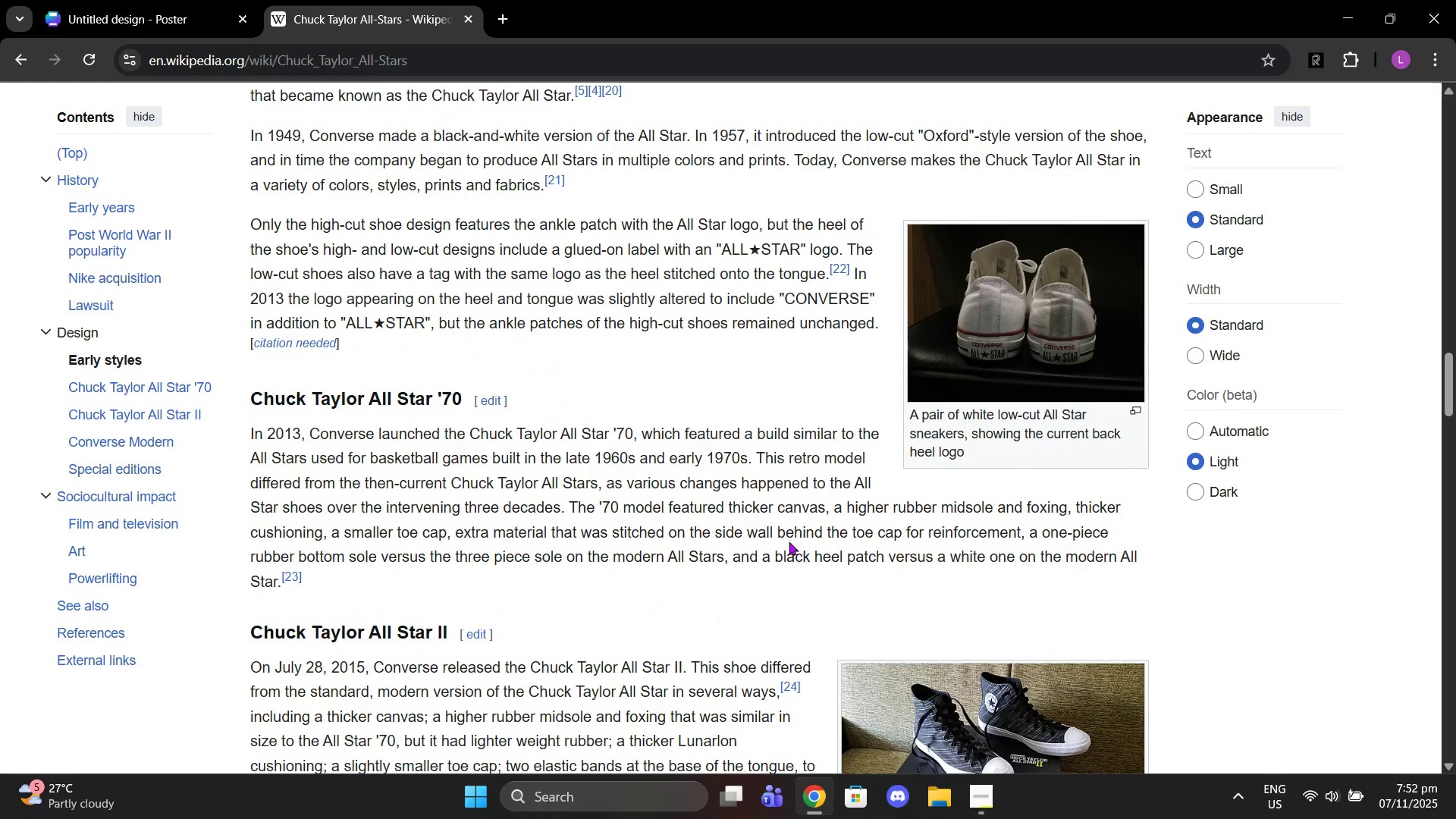 
left_click([789, 544])
 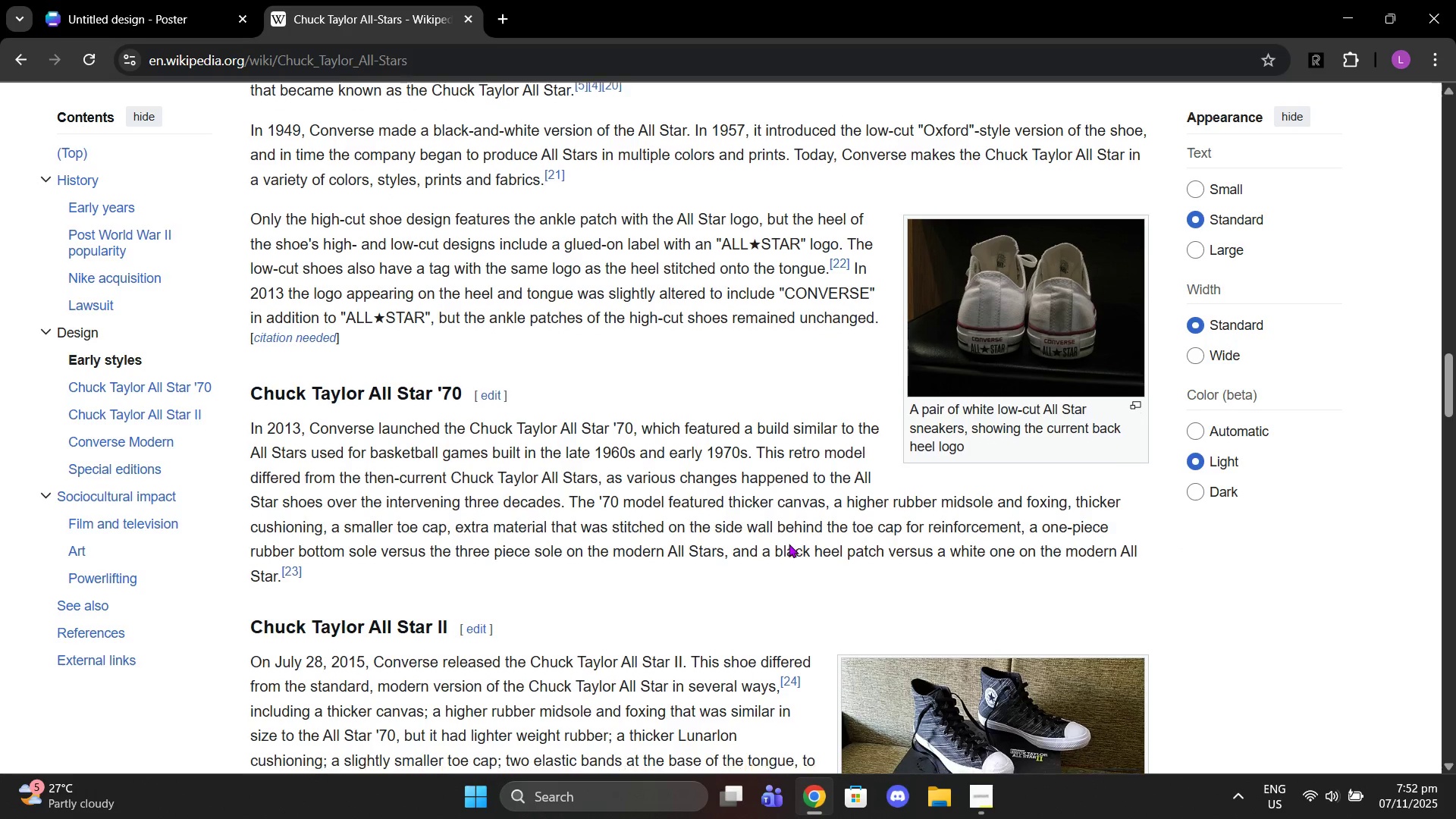 
scroll: coordinate [789, 544], scroll_direction: down, amount: 1.0
 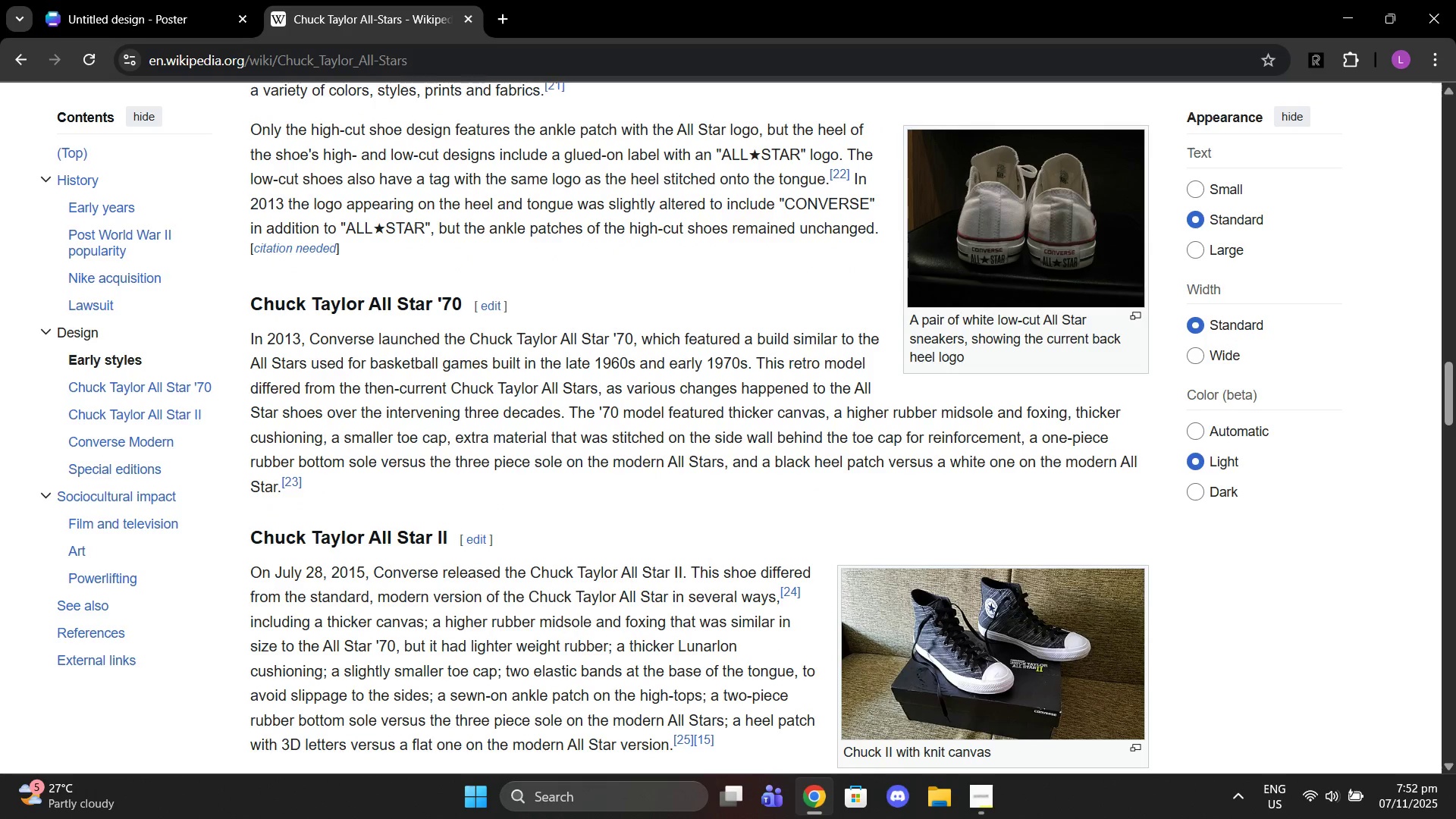 
left_click([987, 796])